 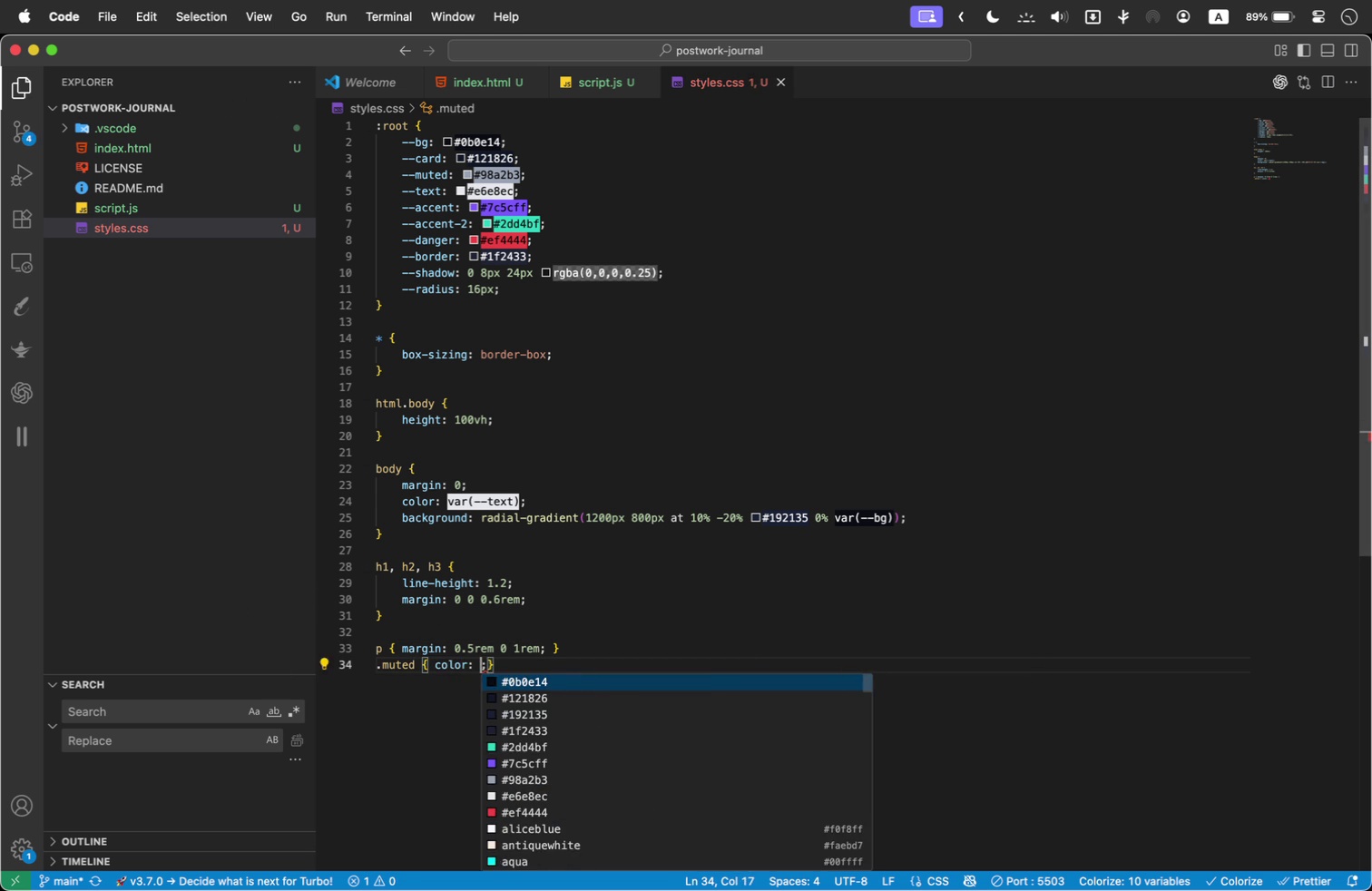 
key(V)
 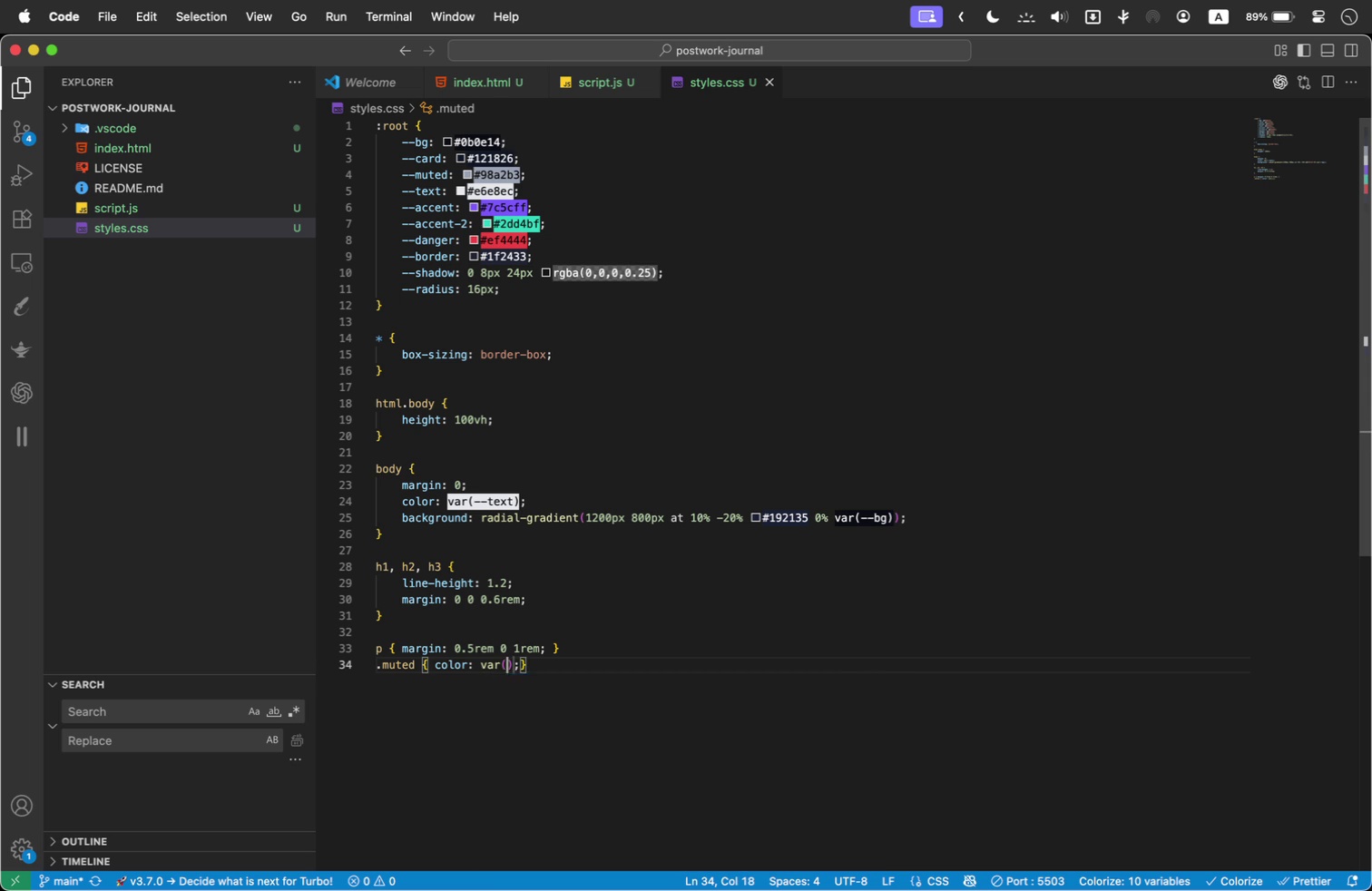 
key(Enter)
 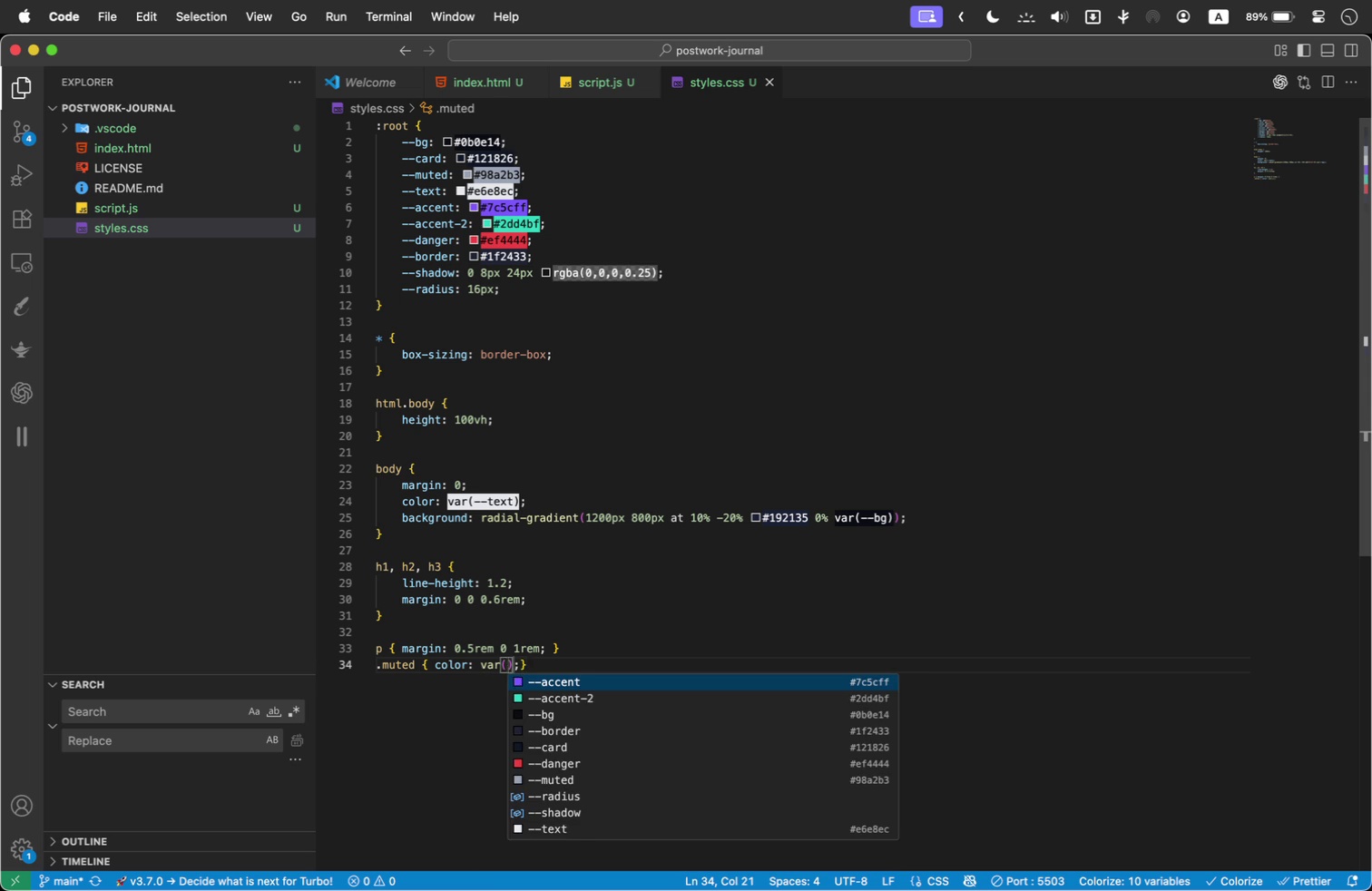 
key(Minus)
 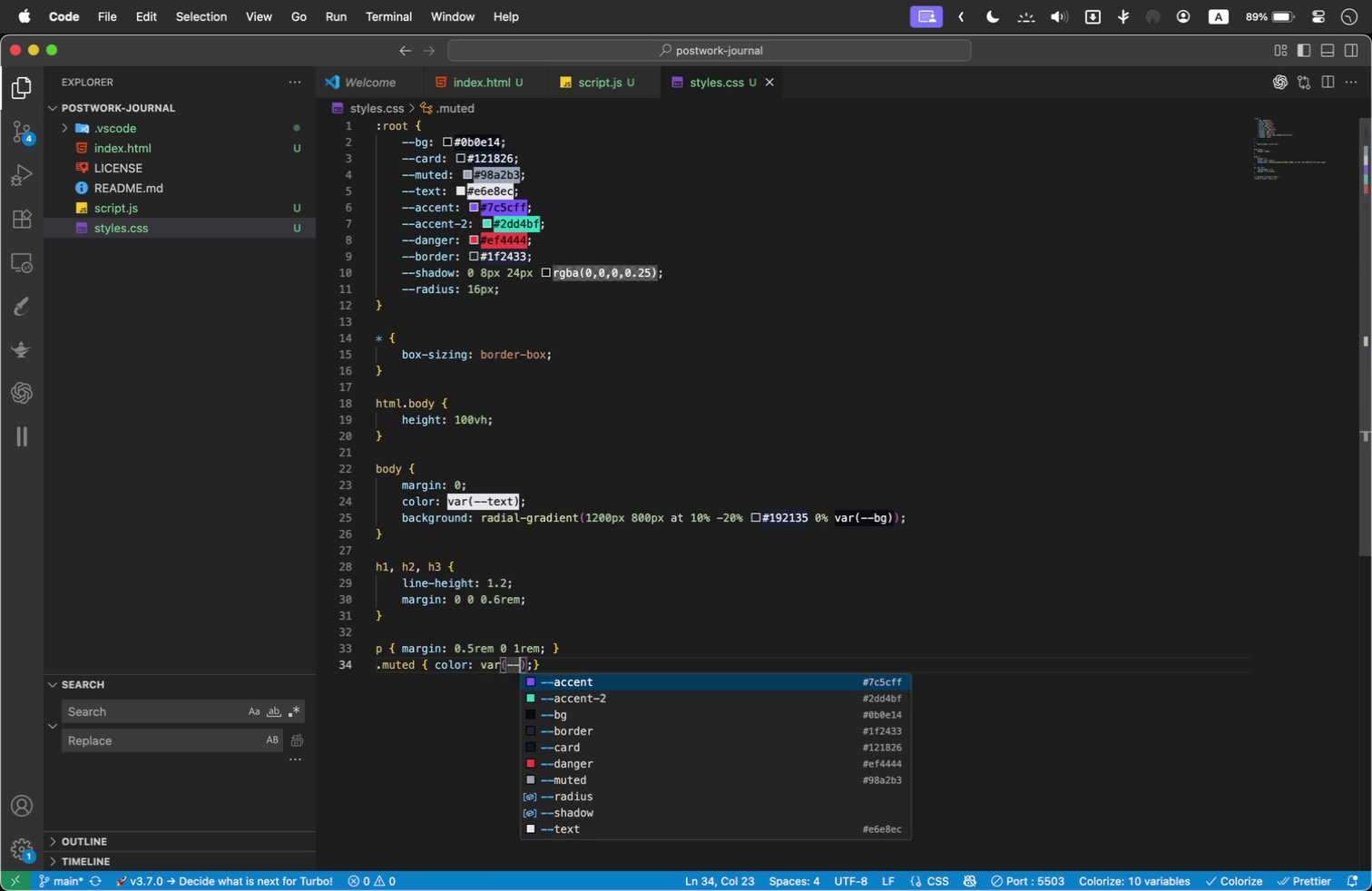 
key(Minus)
 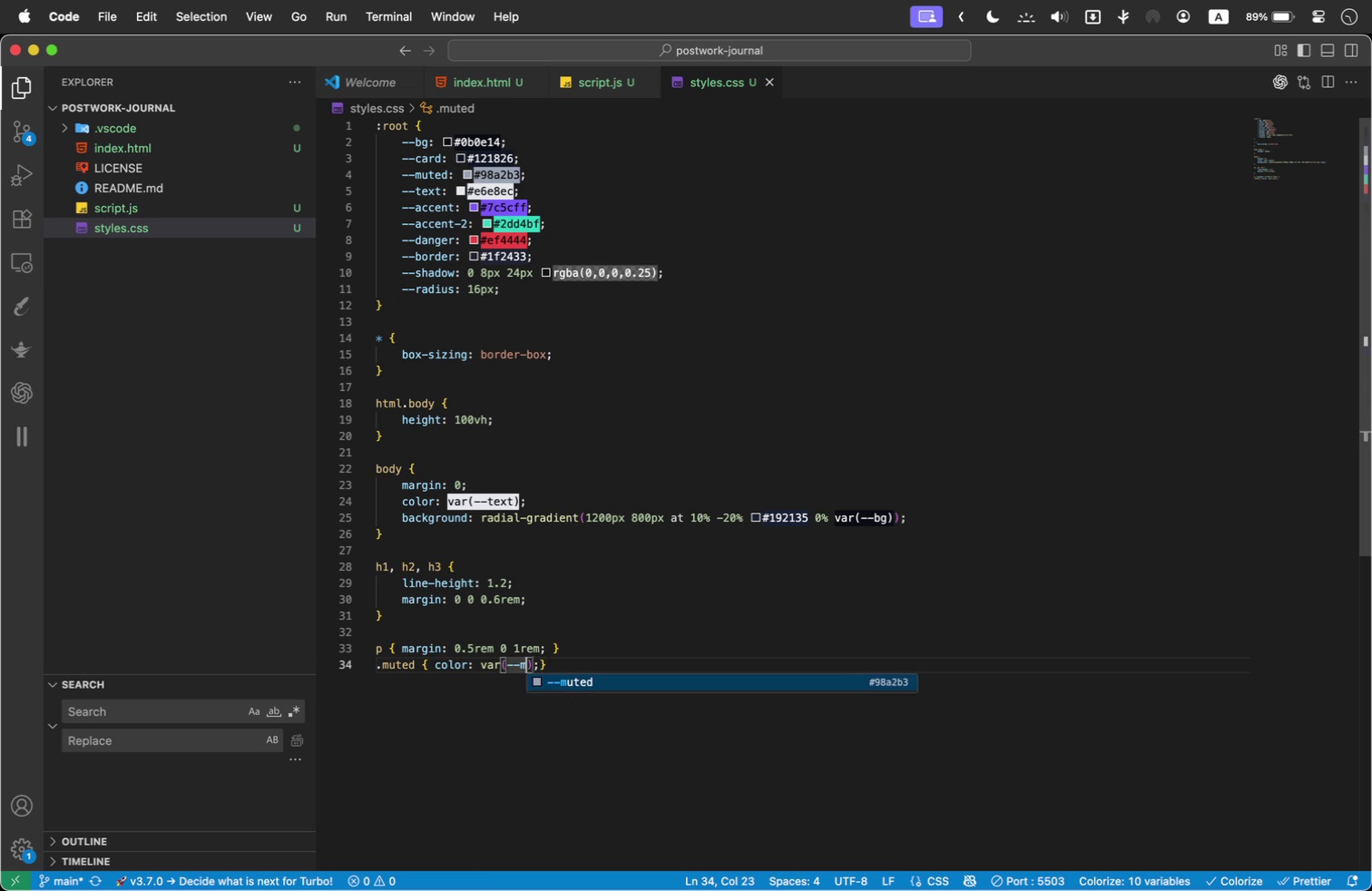 
key(M)
 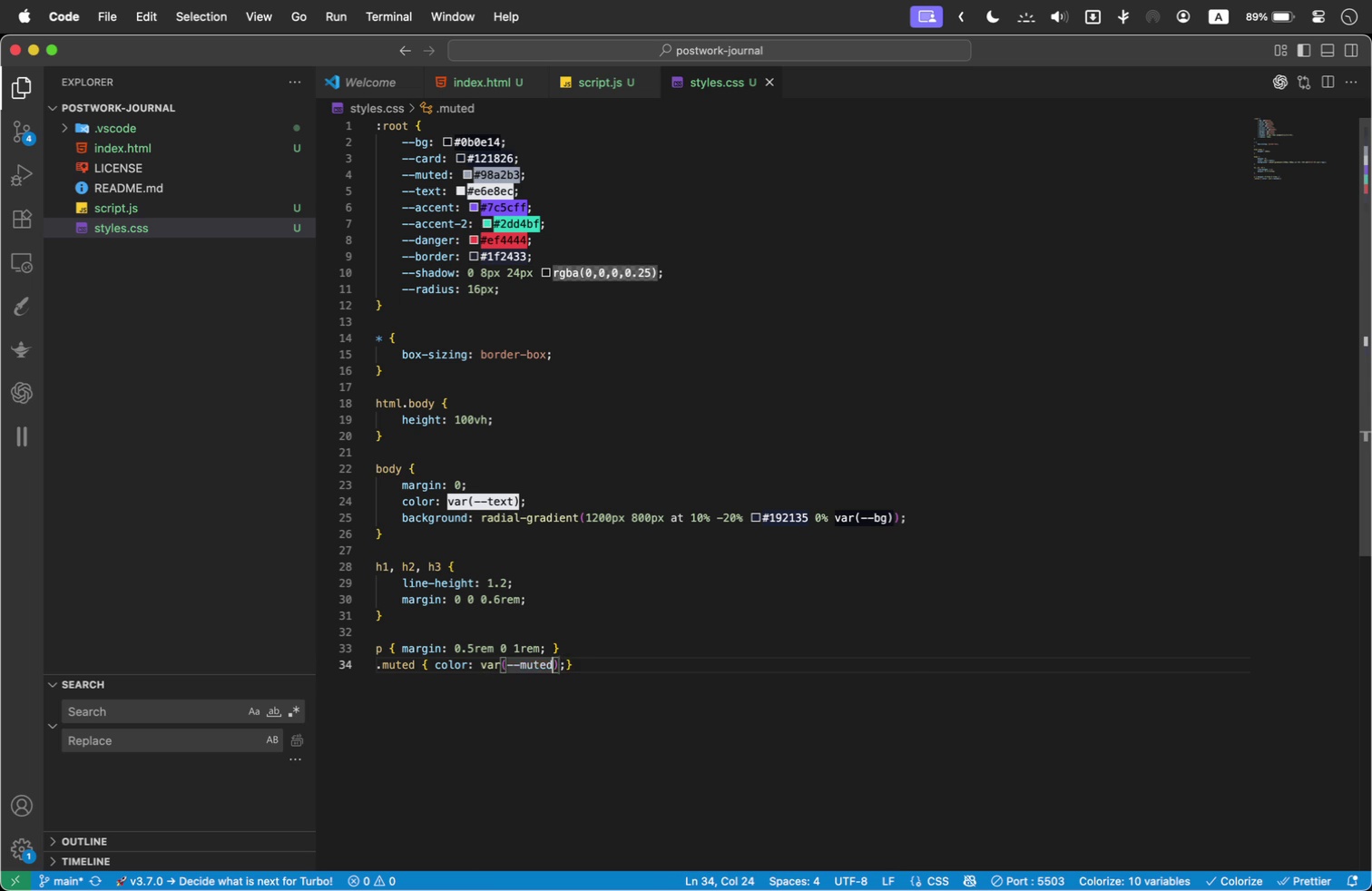 
key(Enter)
 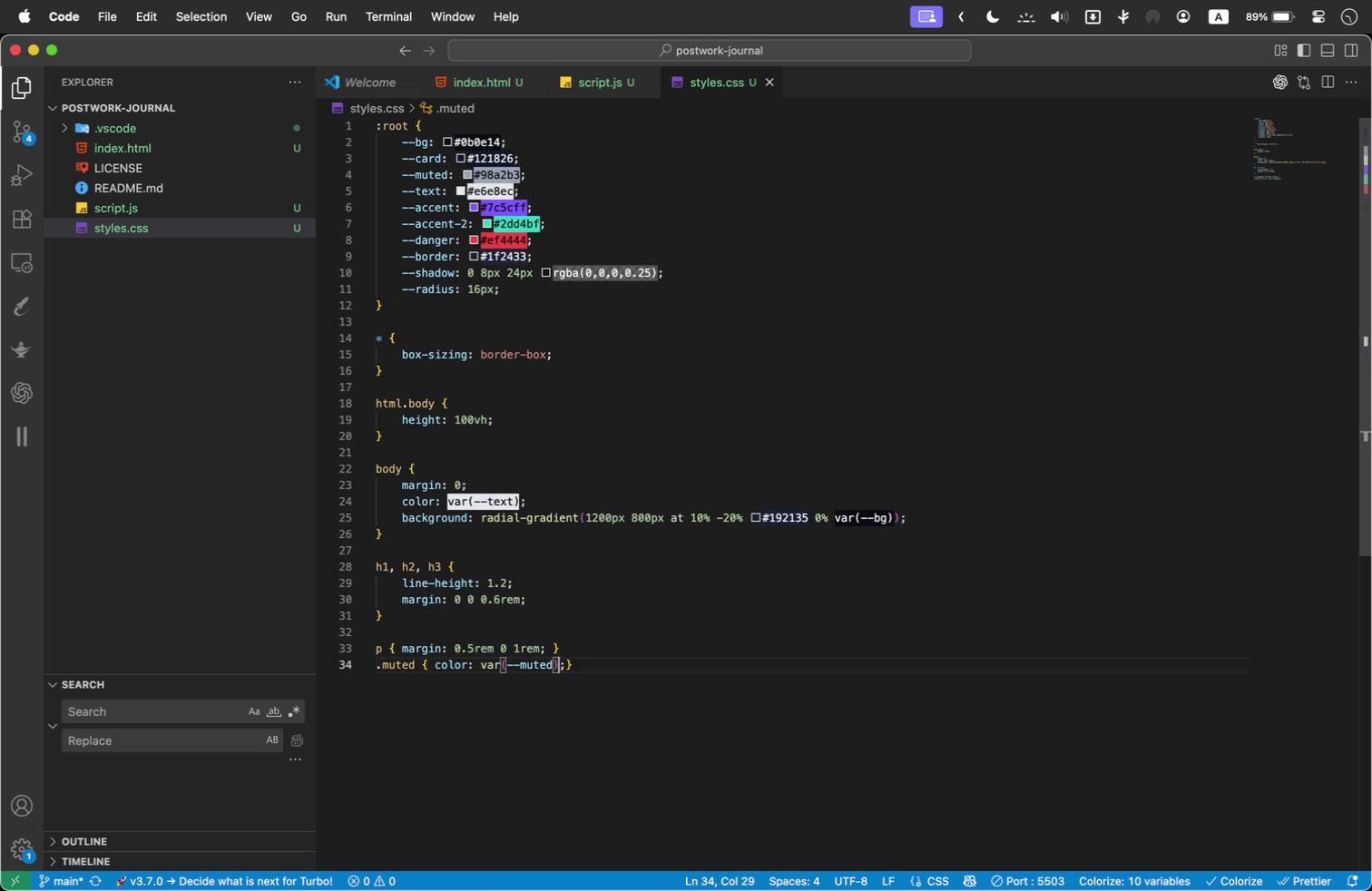 
key(ArrowRight)
 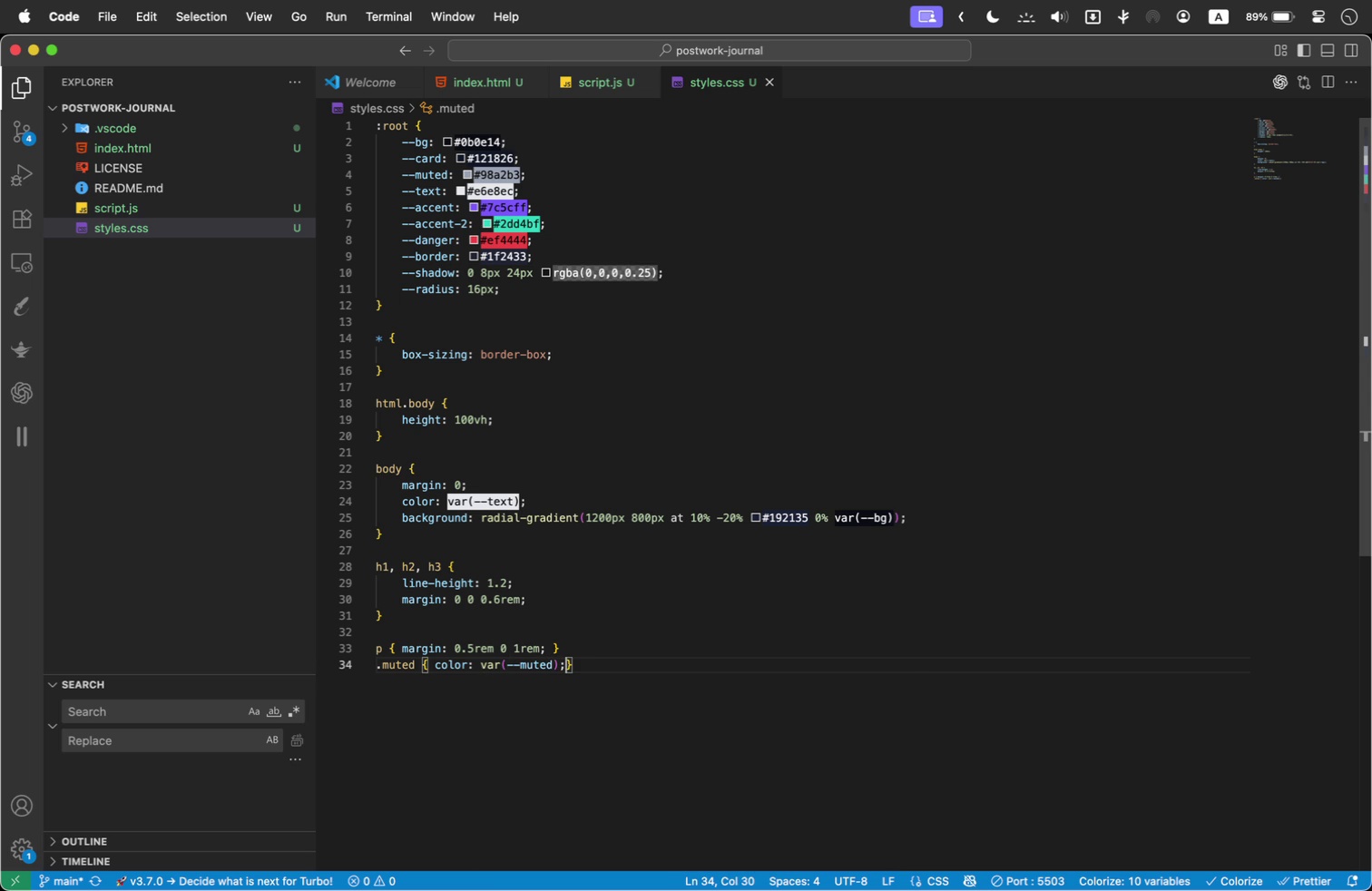 
key(ArrowRight)
 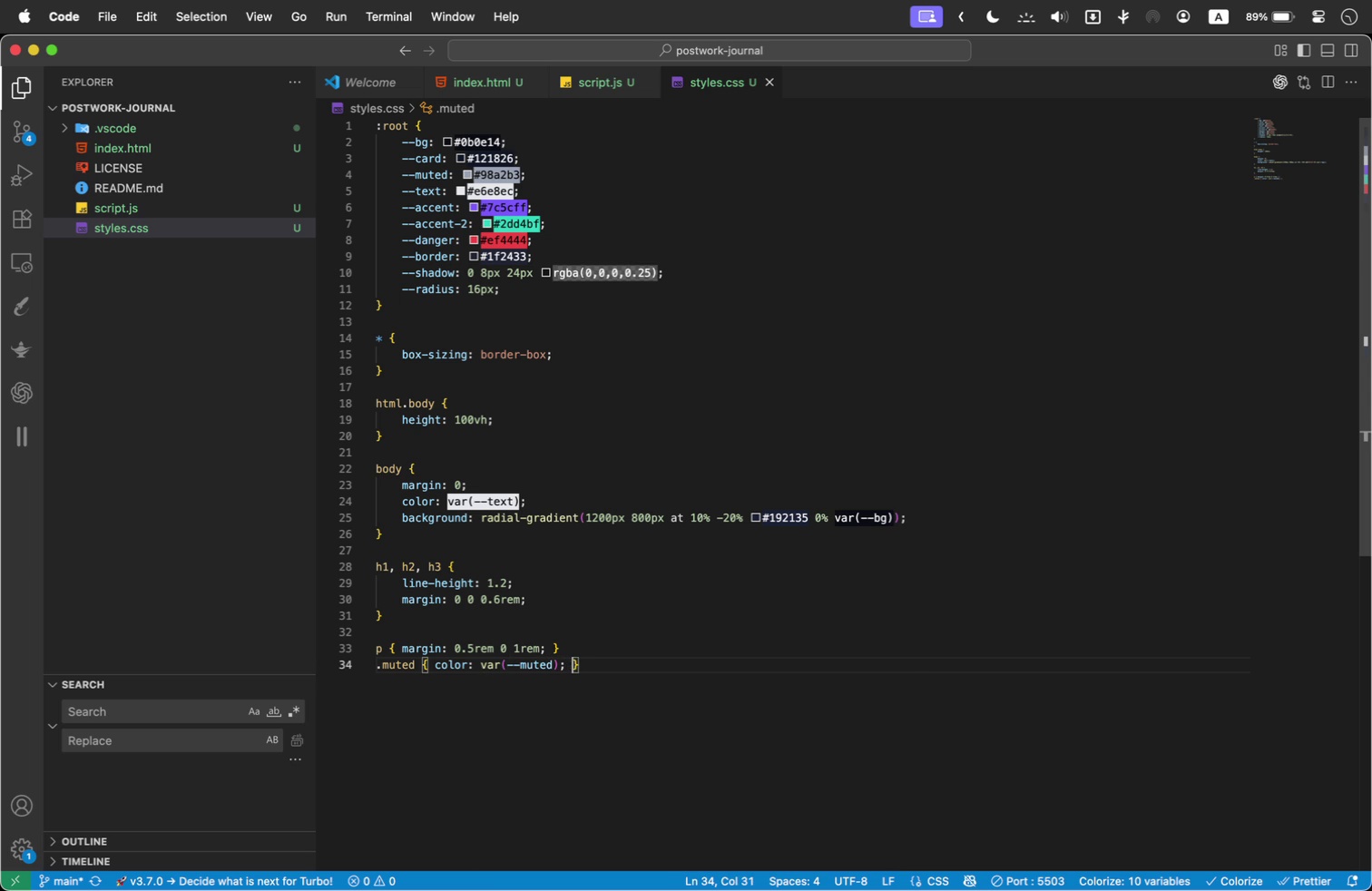 
key(Space)
 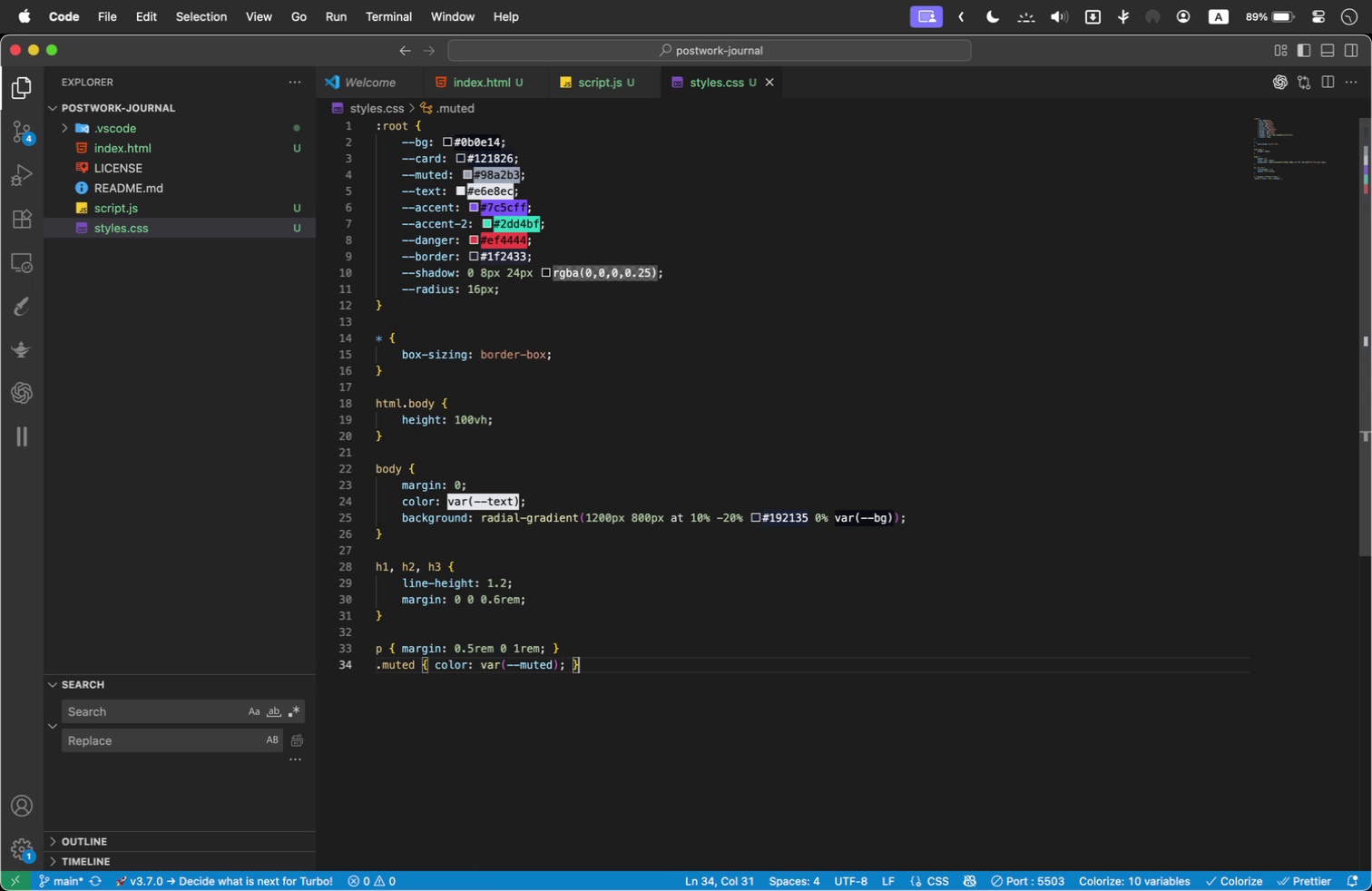 
key(ArrowRight)
 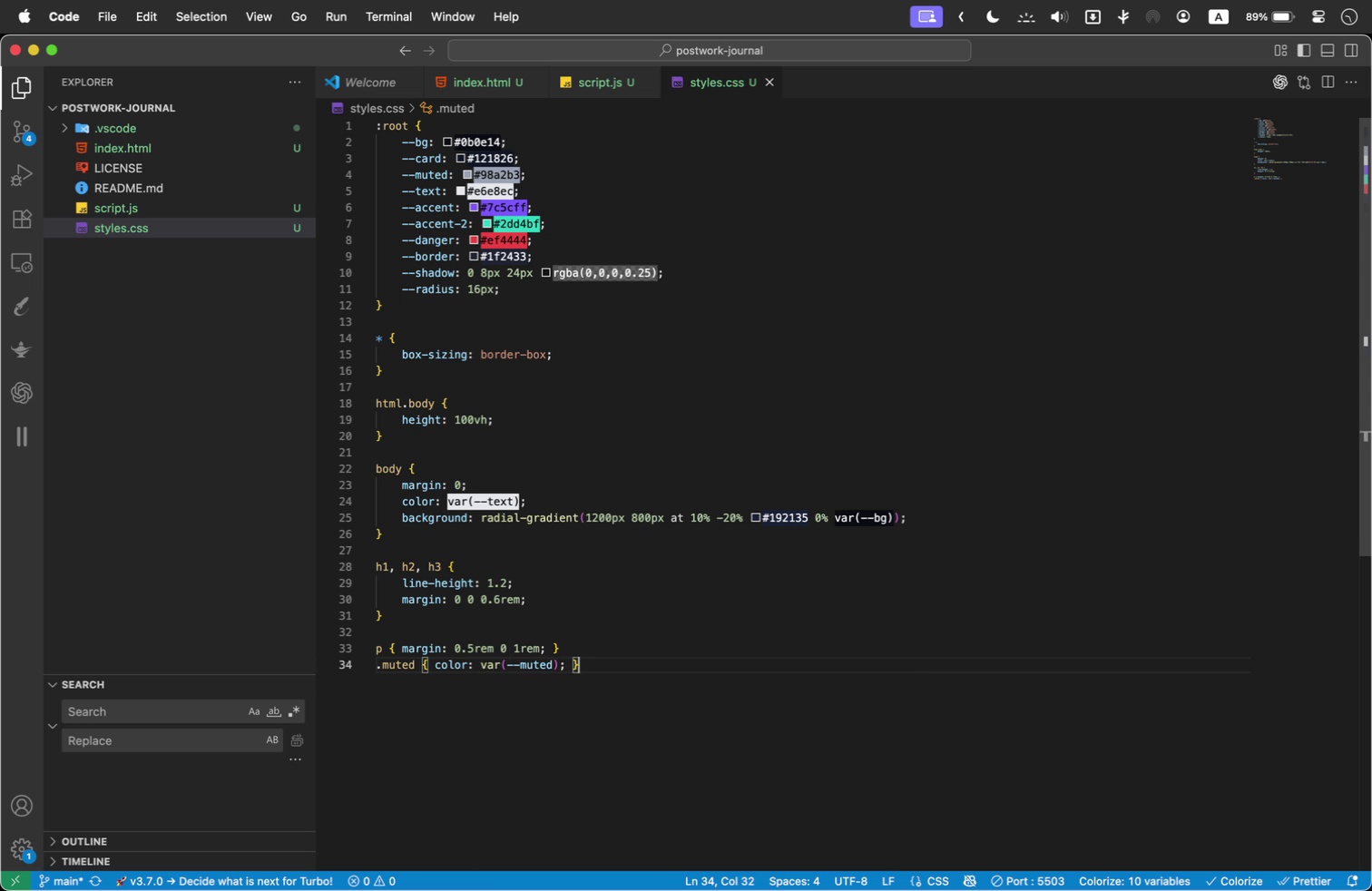 
key(Enter)
 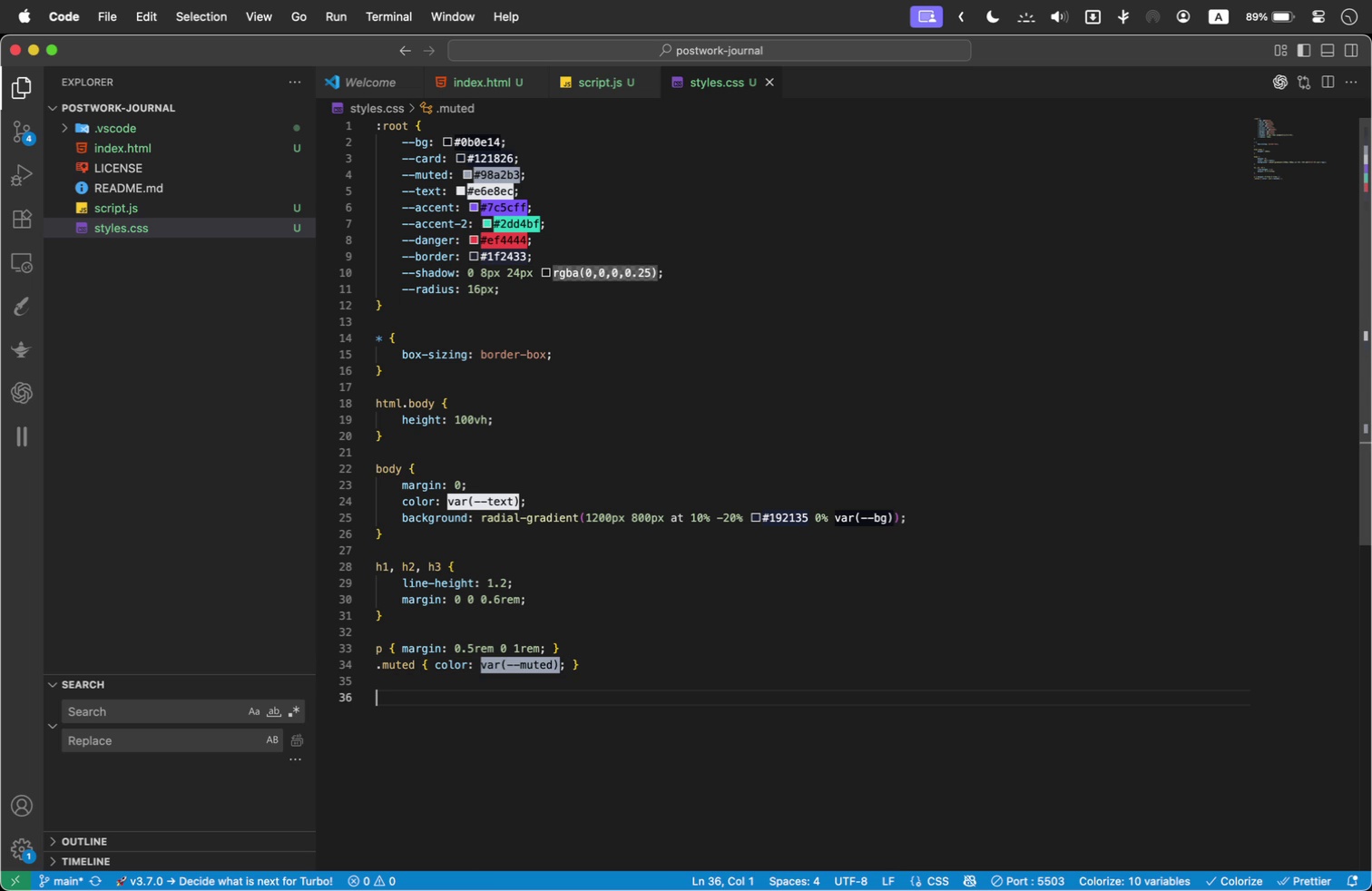 
key(Enter)
 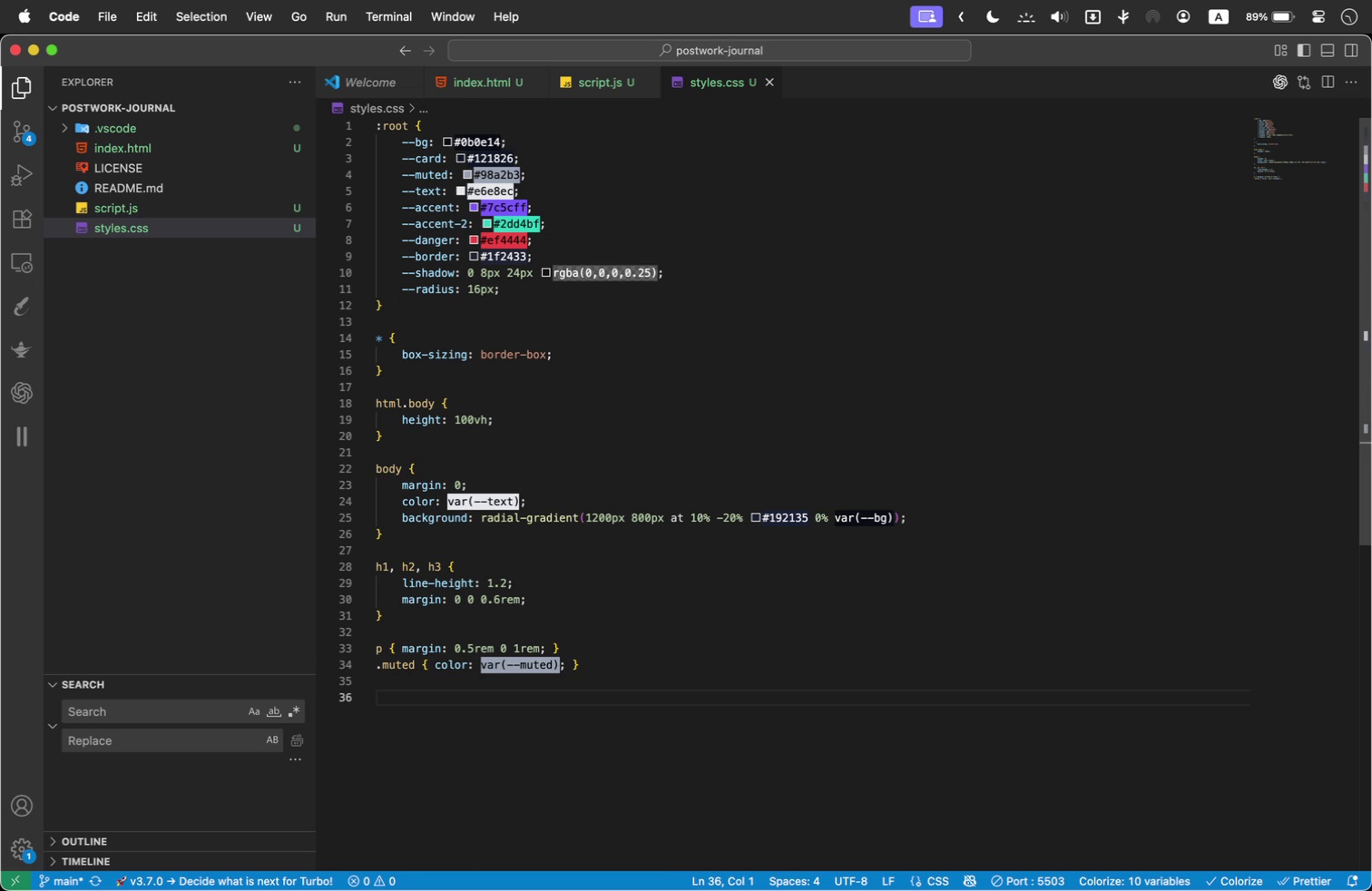 
type(.site)